 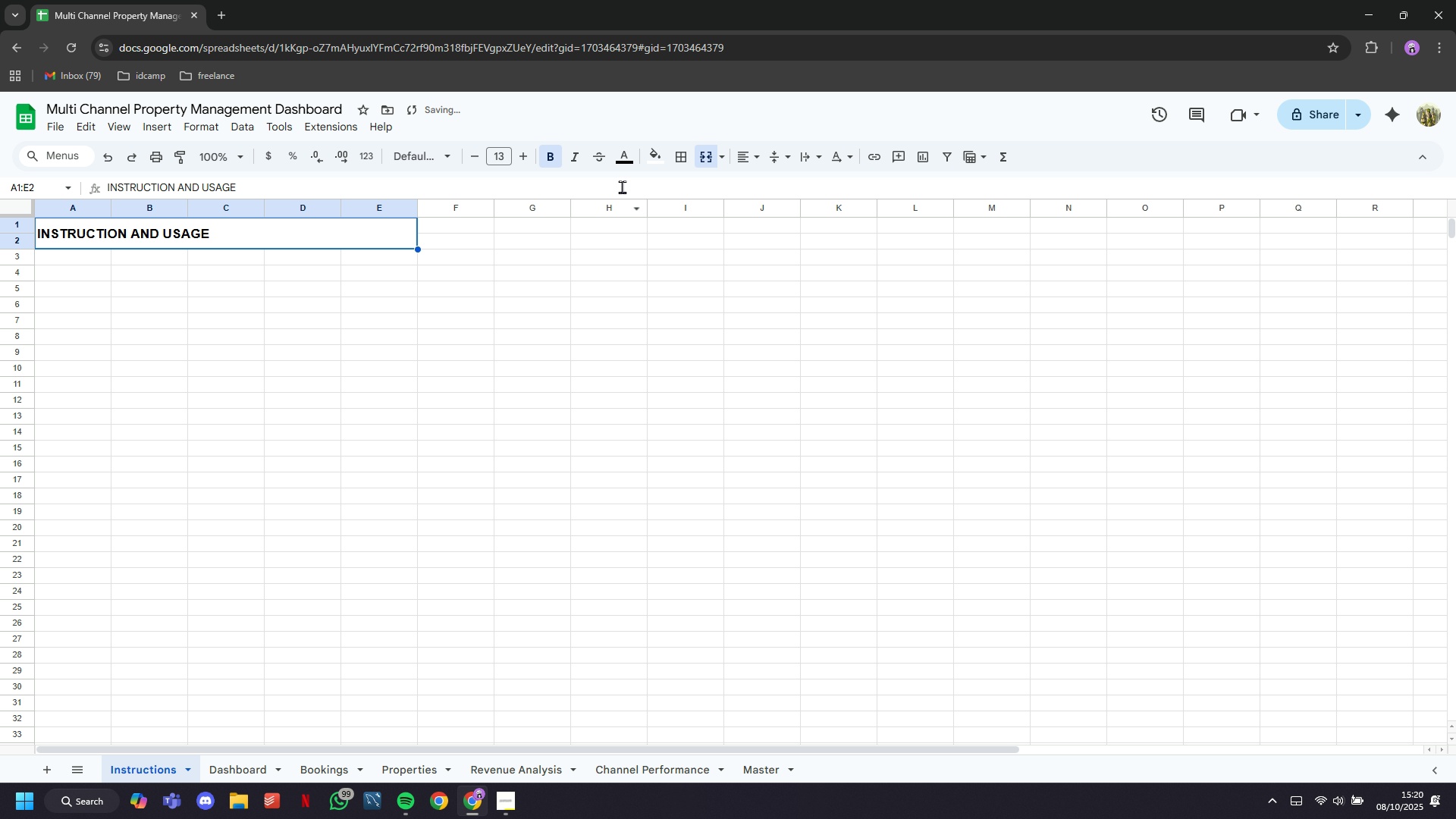 
left_click([619, 159])
 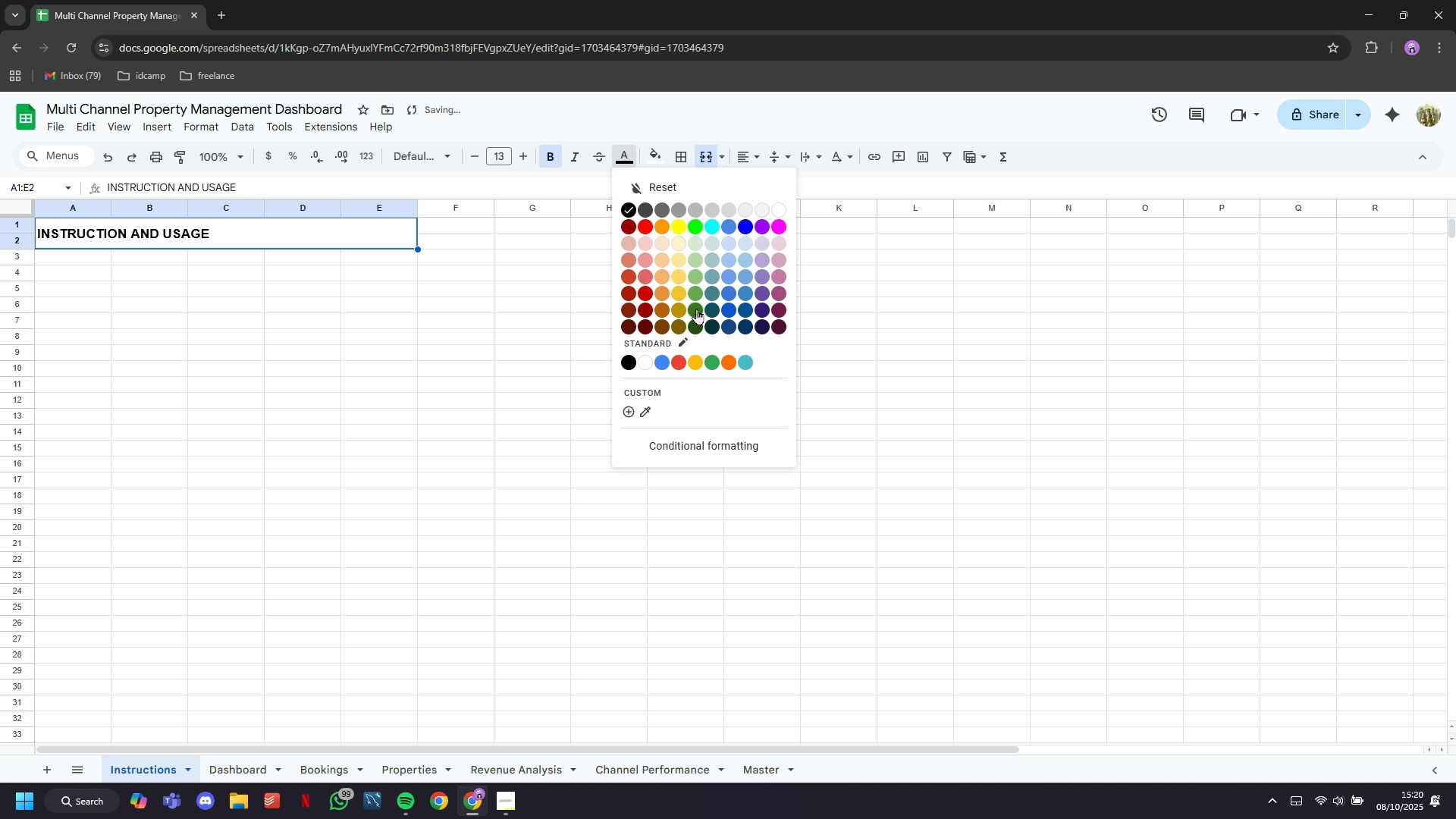 
left_click([696, 309])
 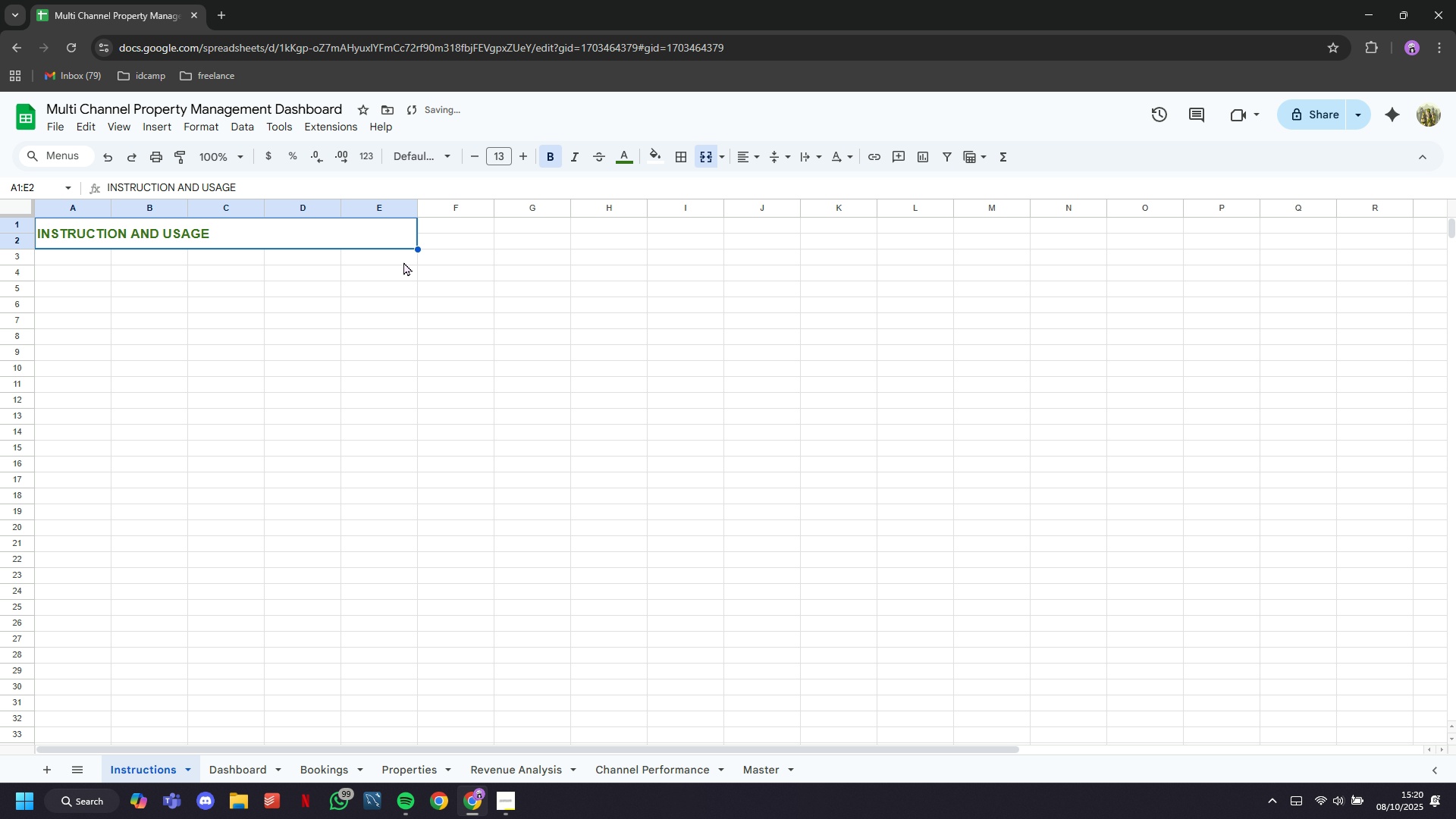 
left_click([403, 262])
 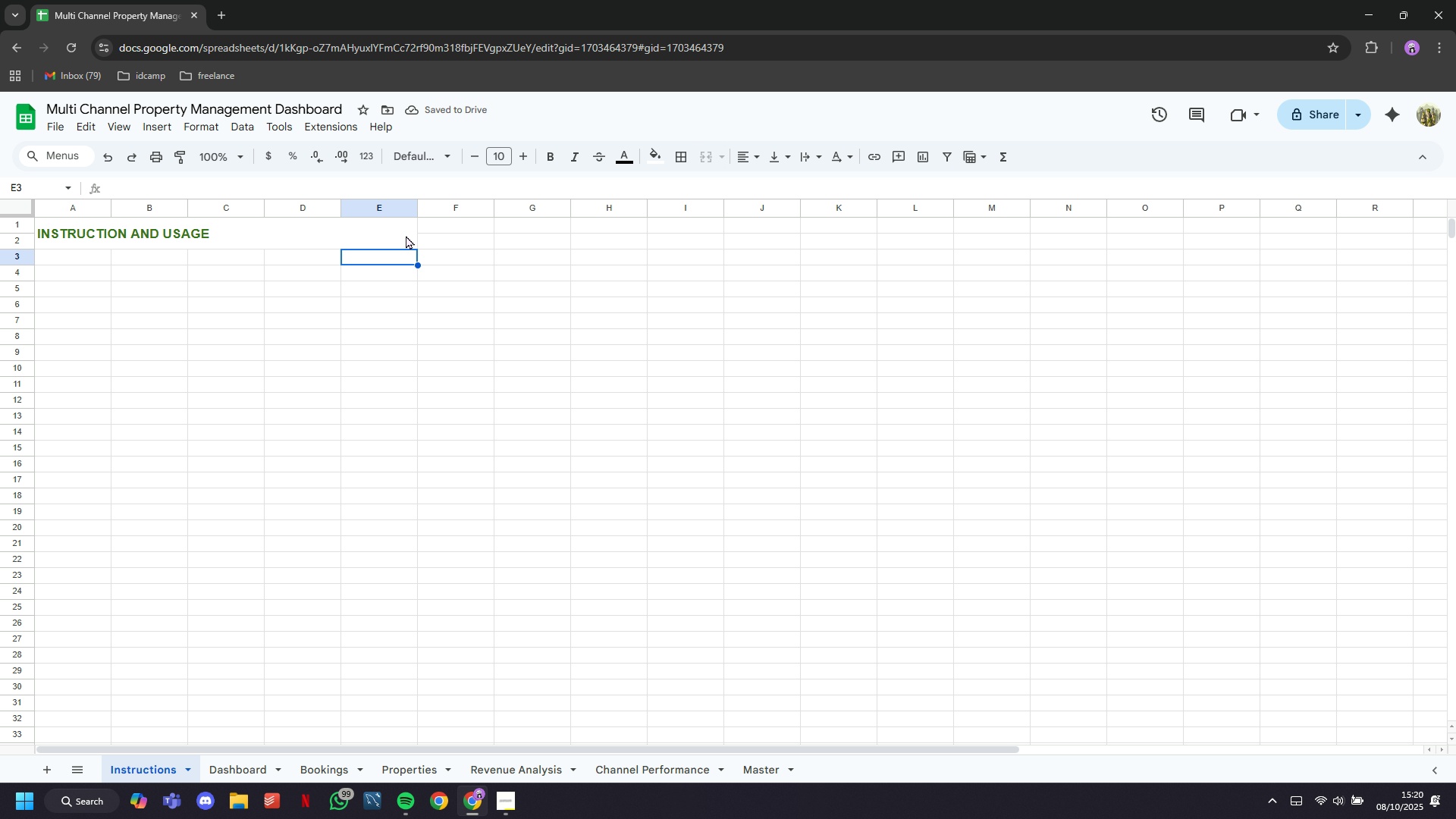 
left_click([406, 235])
 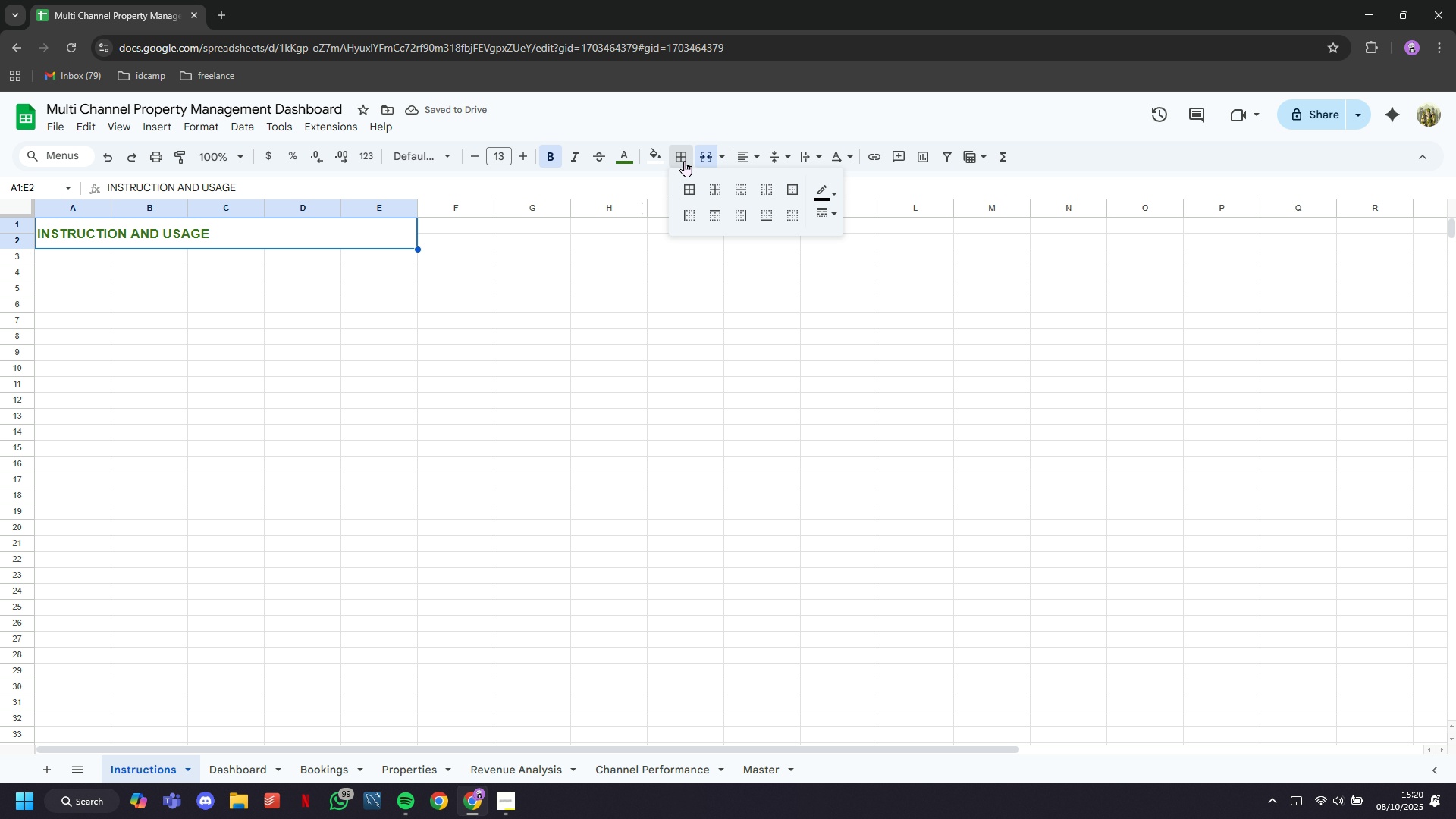 
left_click([696, 189])
 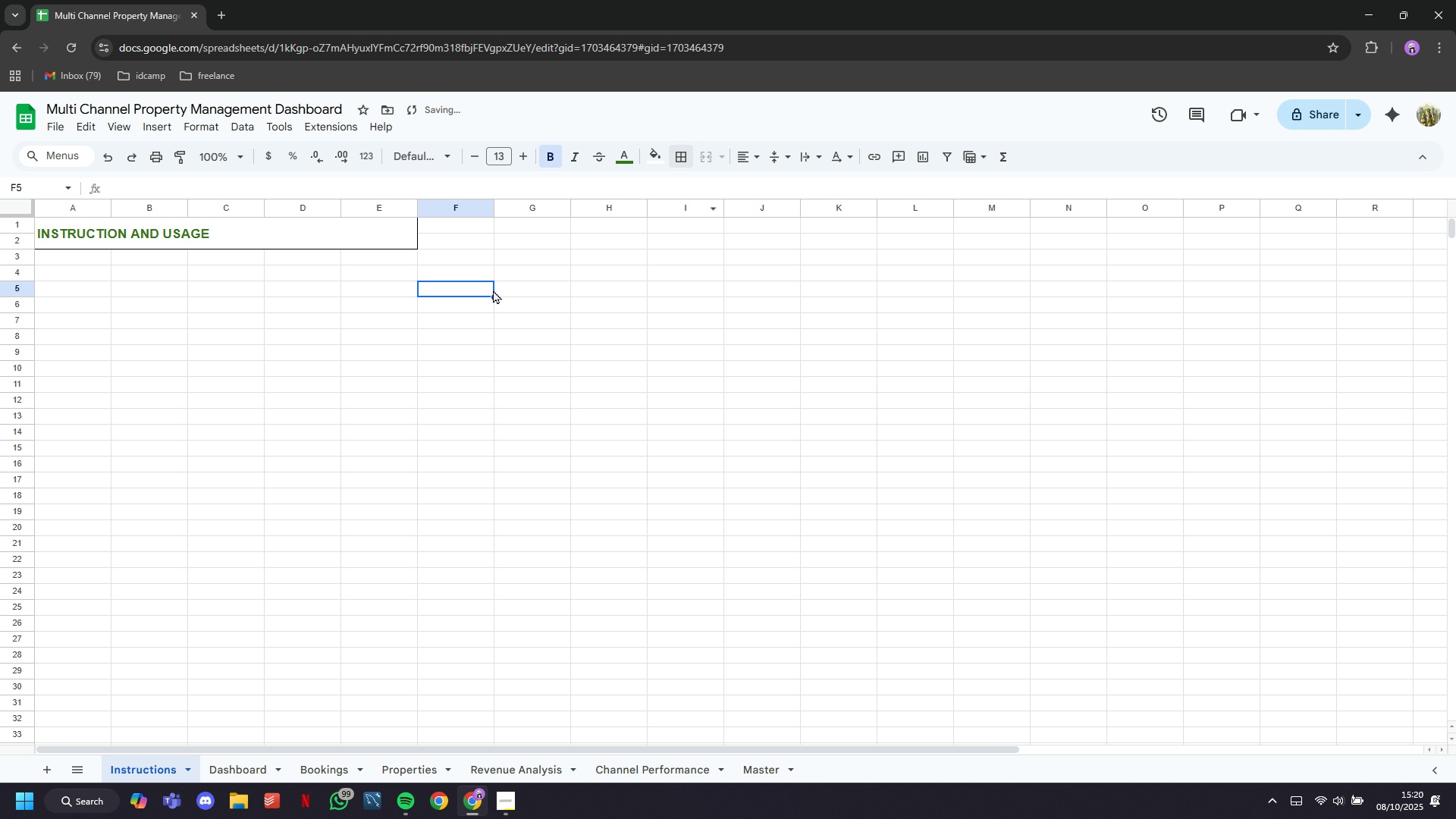 
left_click([493, 290])